 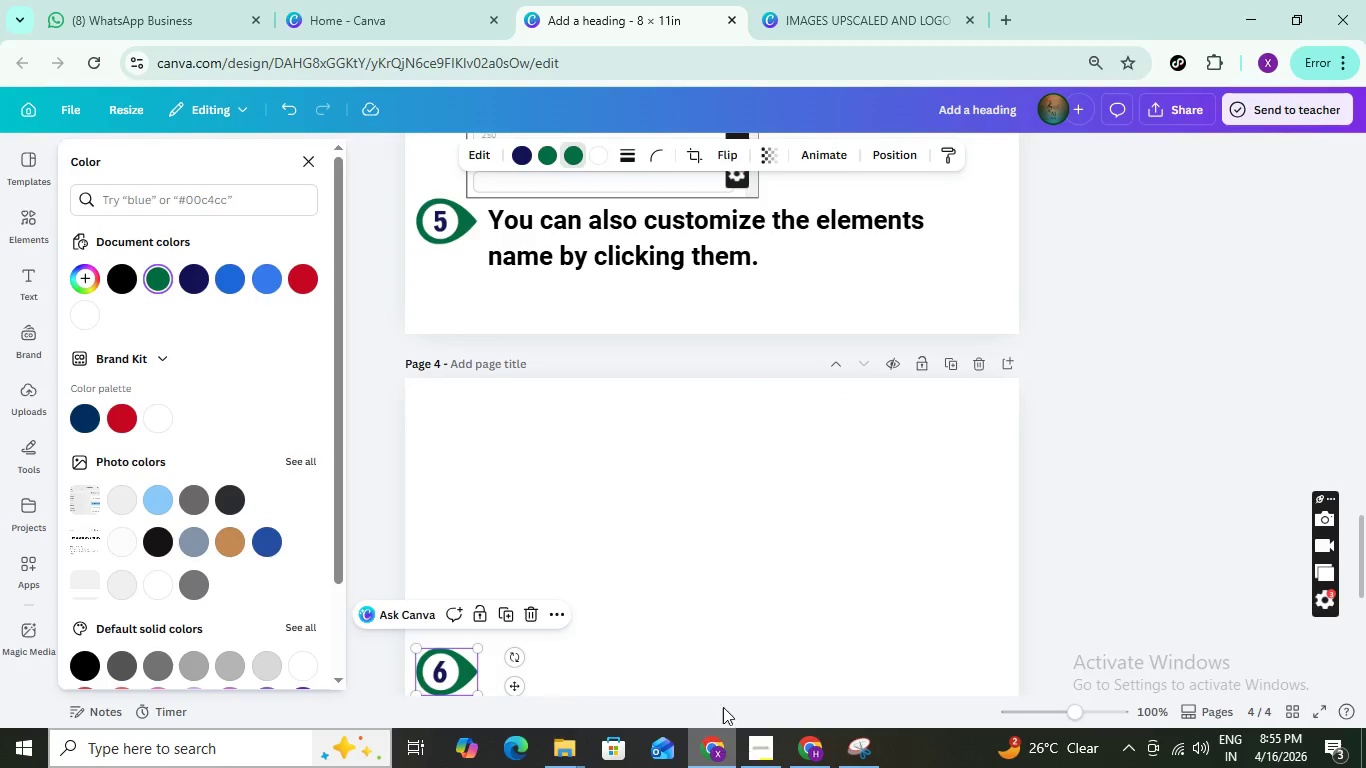 
left_click([540, 489])
 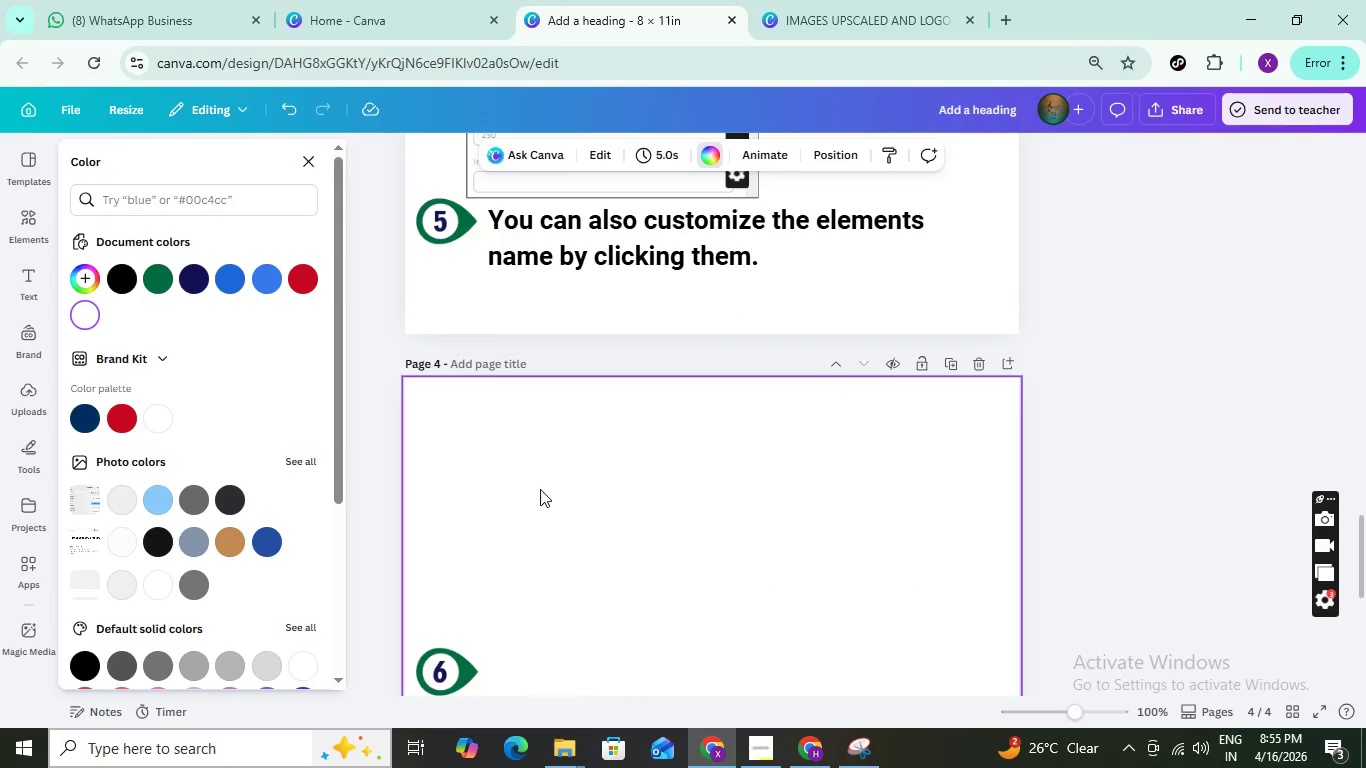 
key(Control+V)
 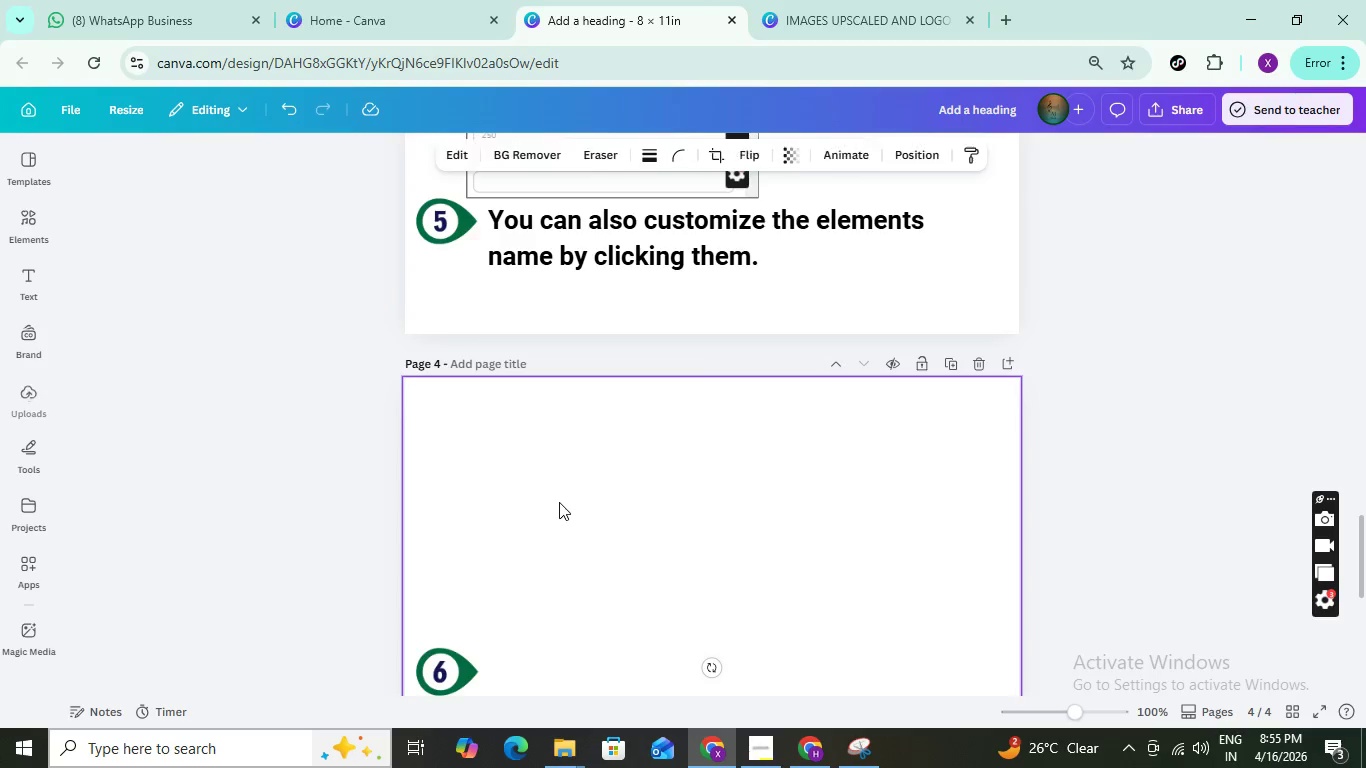 
scroll: coordinate [559, 502], scroll_direction: down, amount: 1.0
 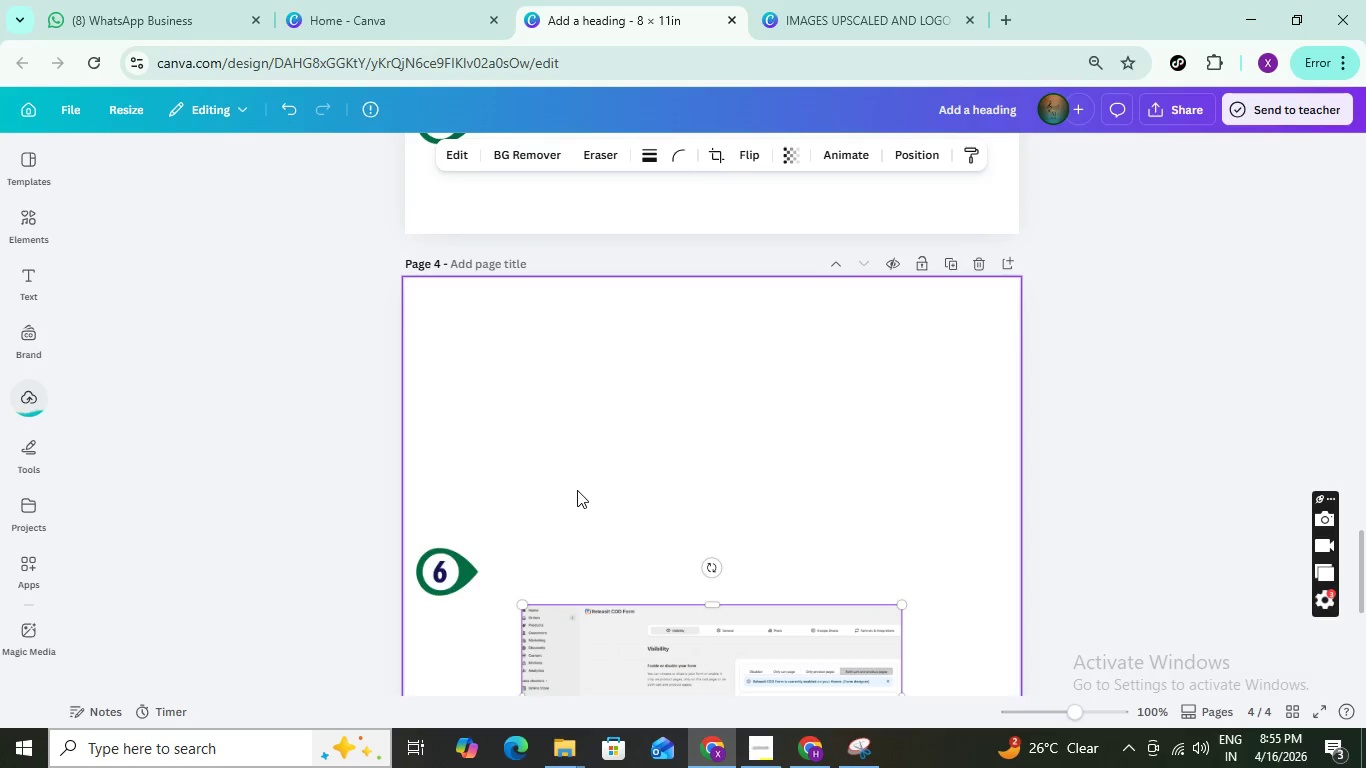 
scroll: coordinate [577, 490], scroll_direction: up, amount: 1.0
 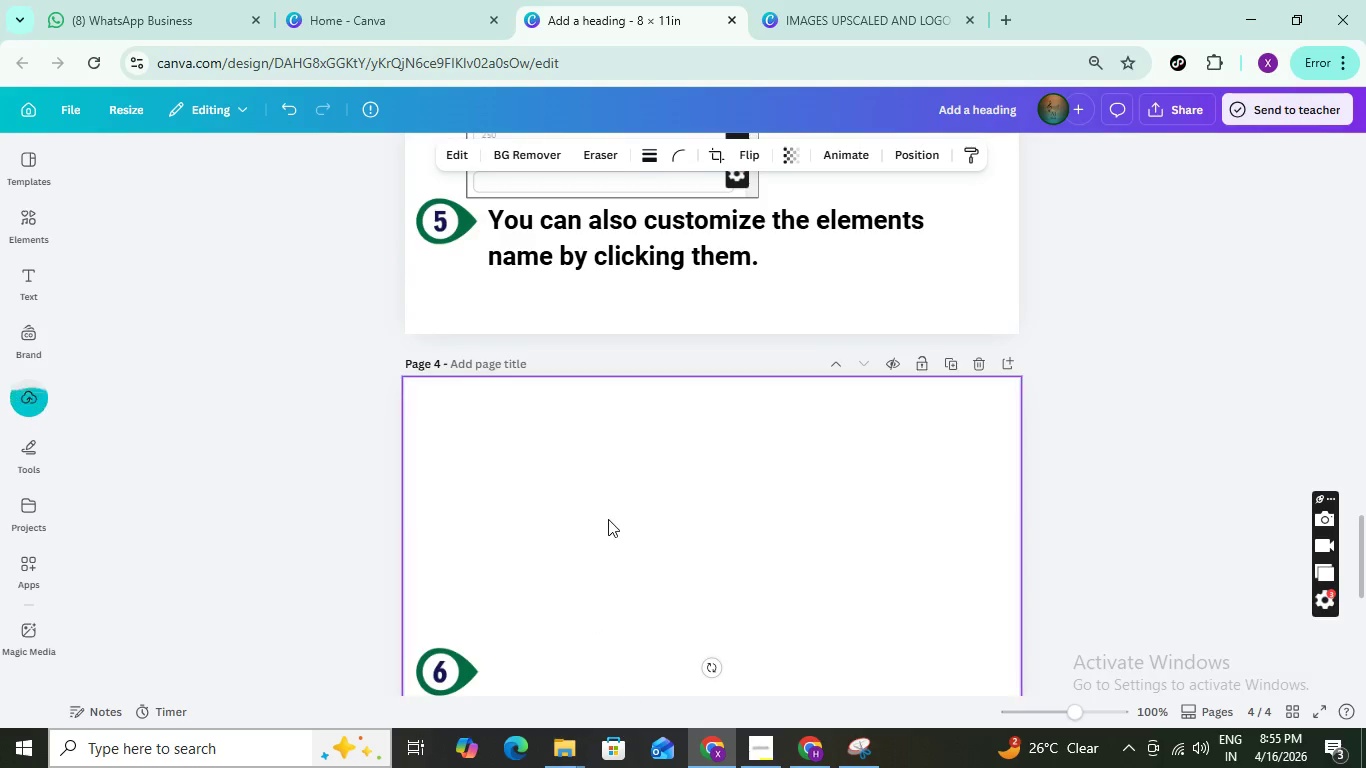 
scroll: coordinate [608, 519], scroll_direction: down, amount: 1.0